 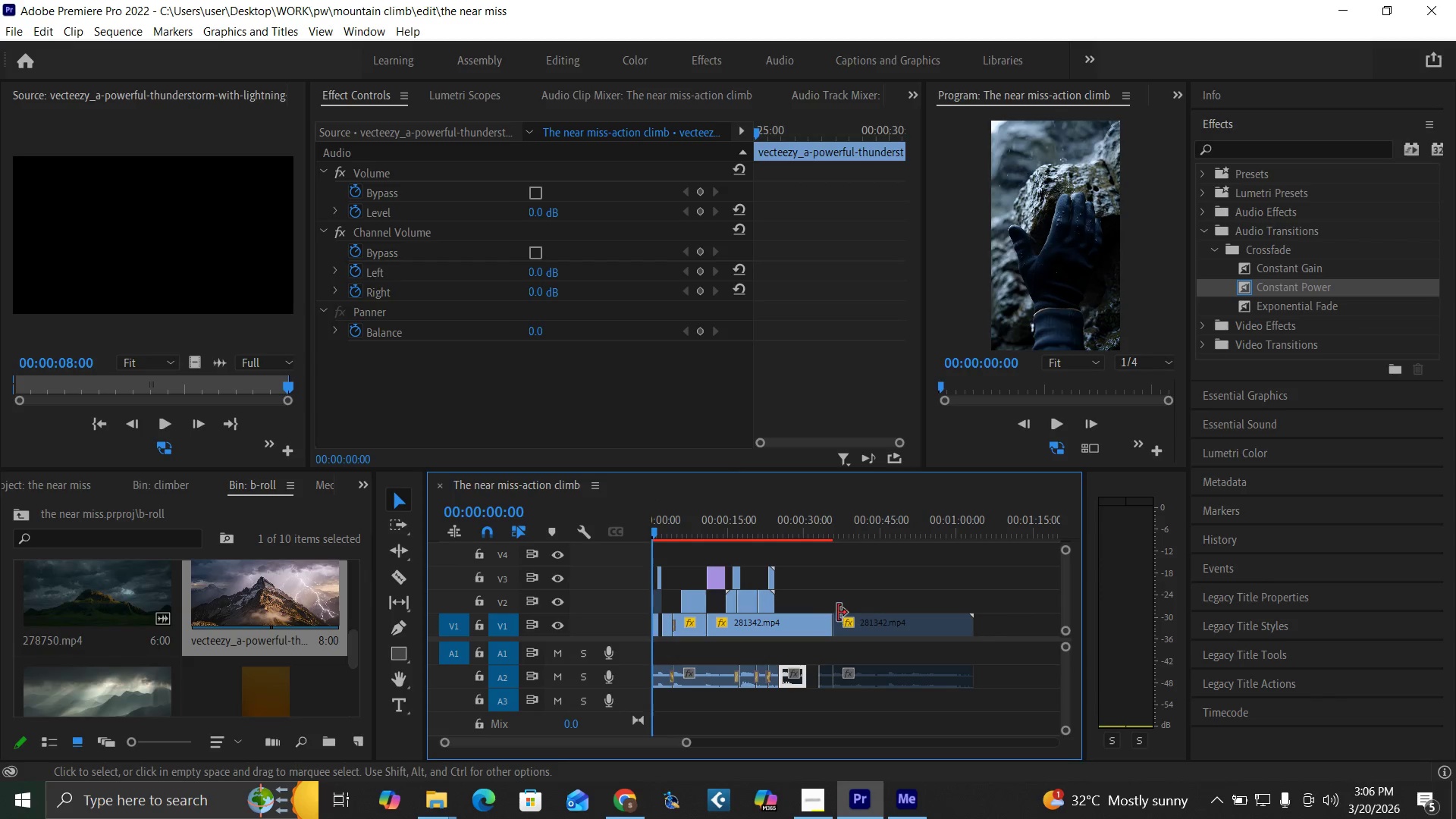 
key(Control+S)
 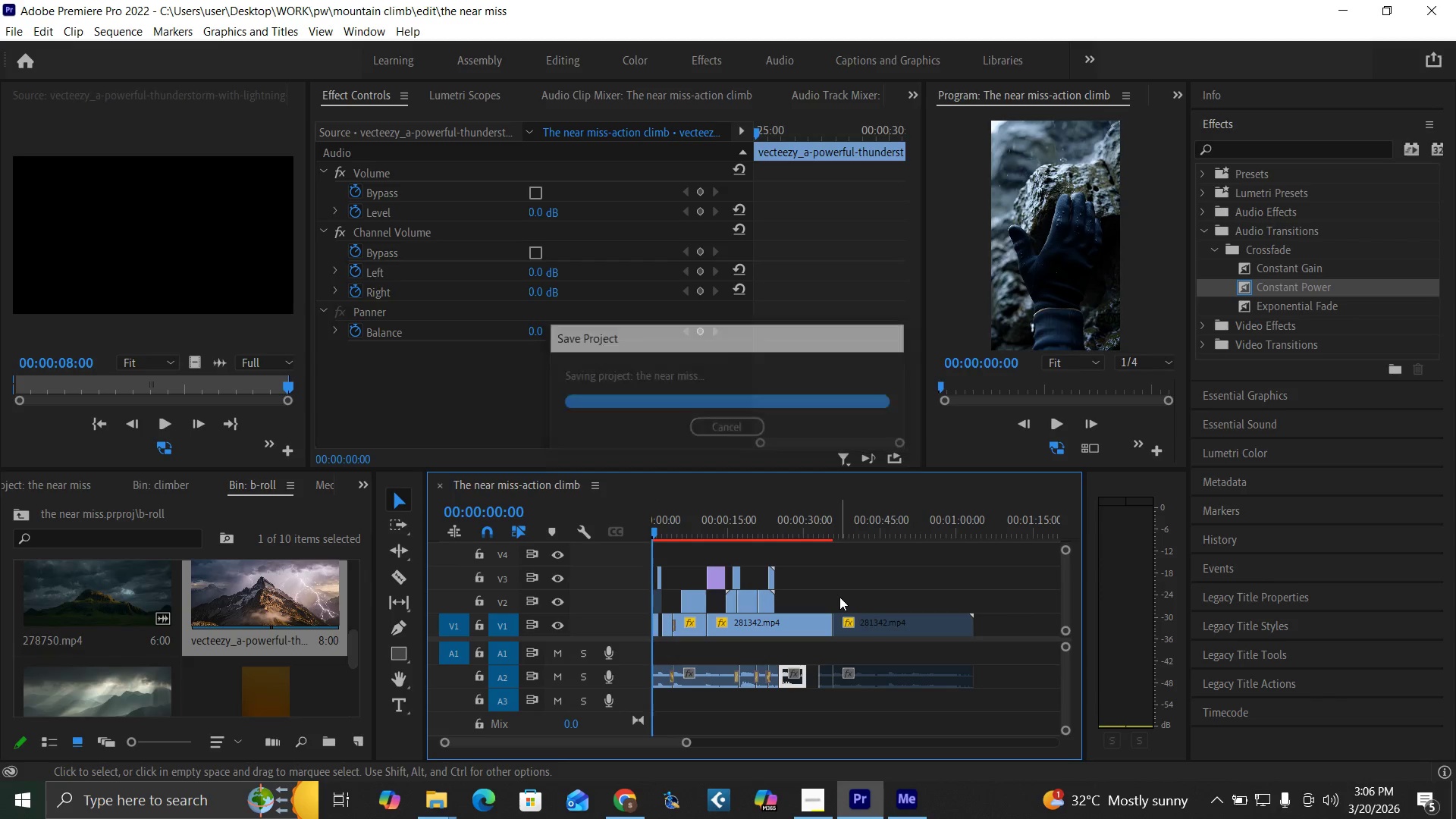 
key(Enter)
 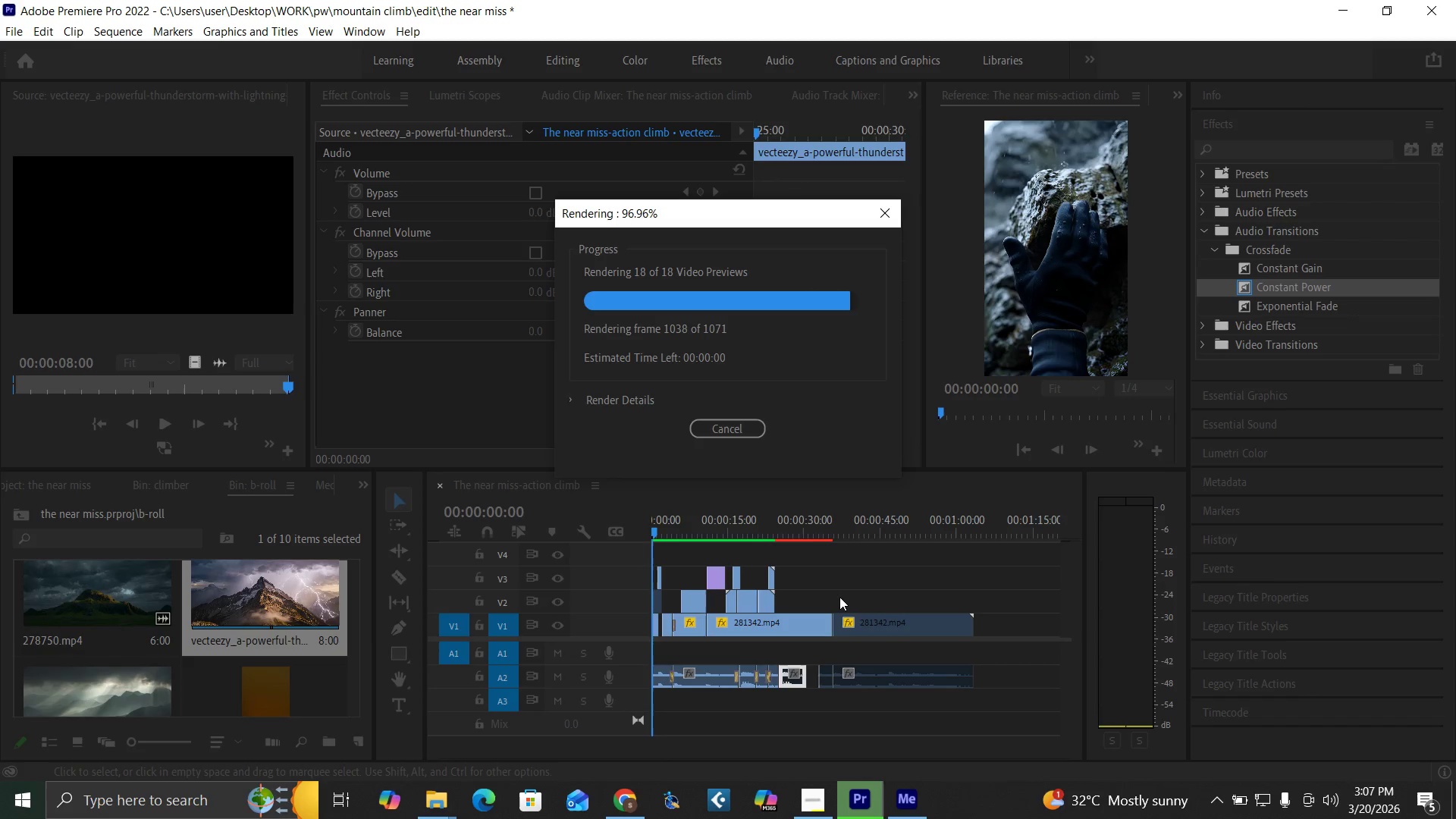 
wait(42.27)
 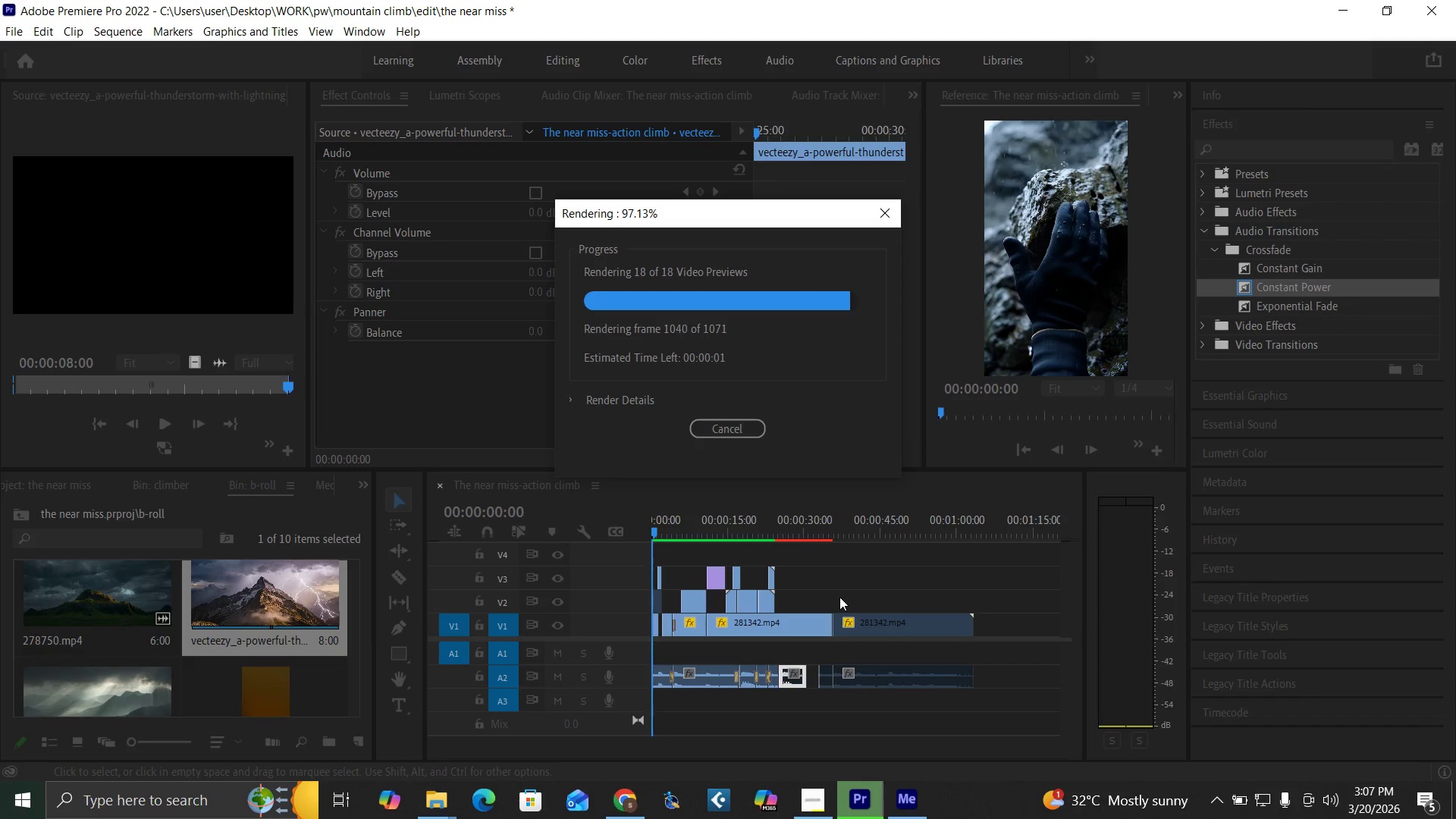 
key(Control+Backquote)
 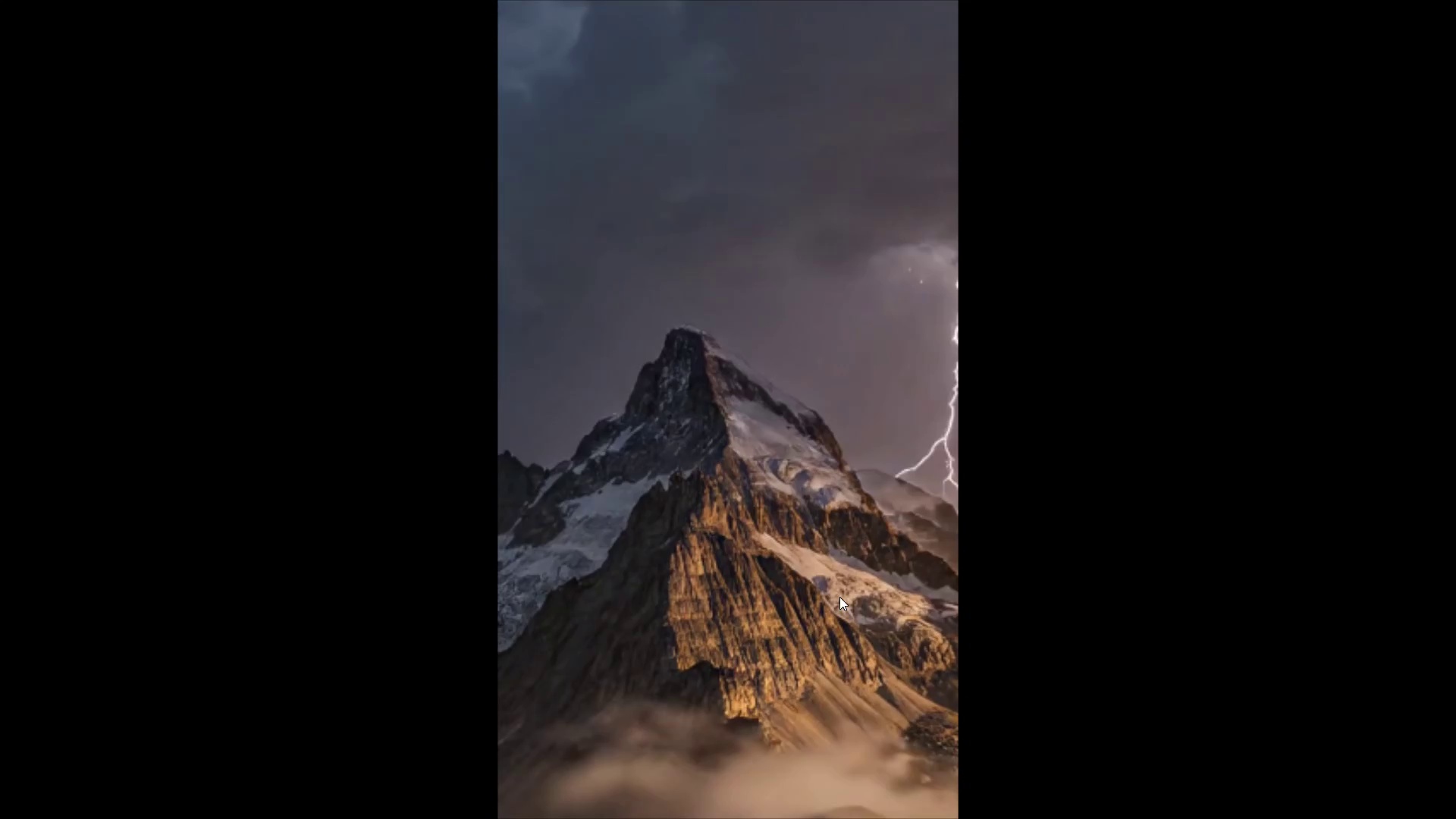 
wait(24.27)
 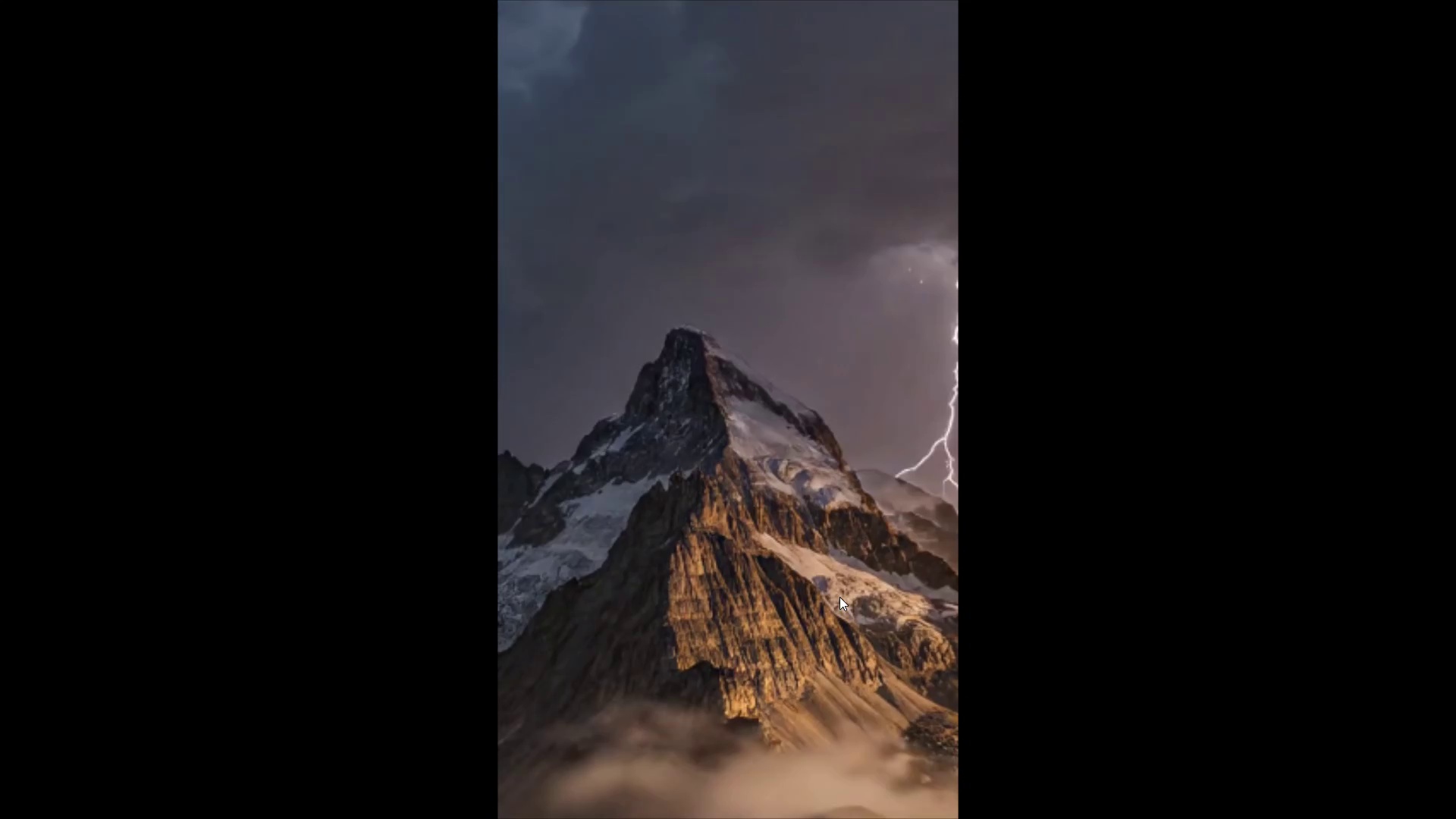 
hold_key(key=ArrowLeft, duration=1.5)
 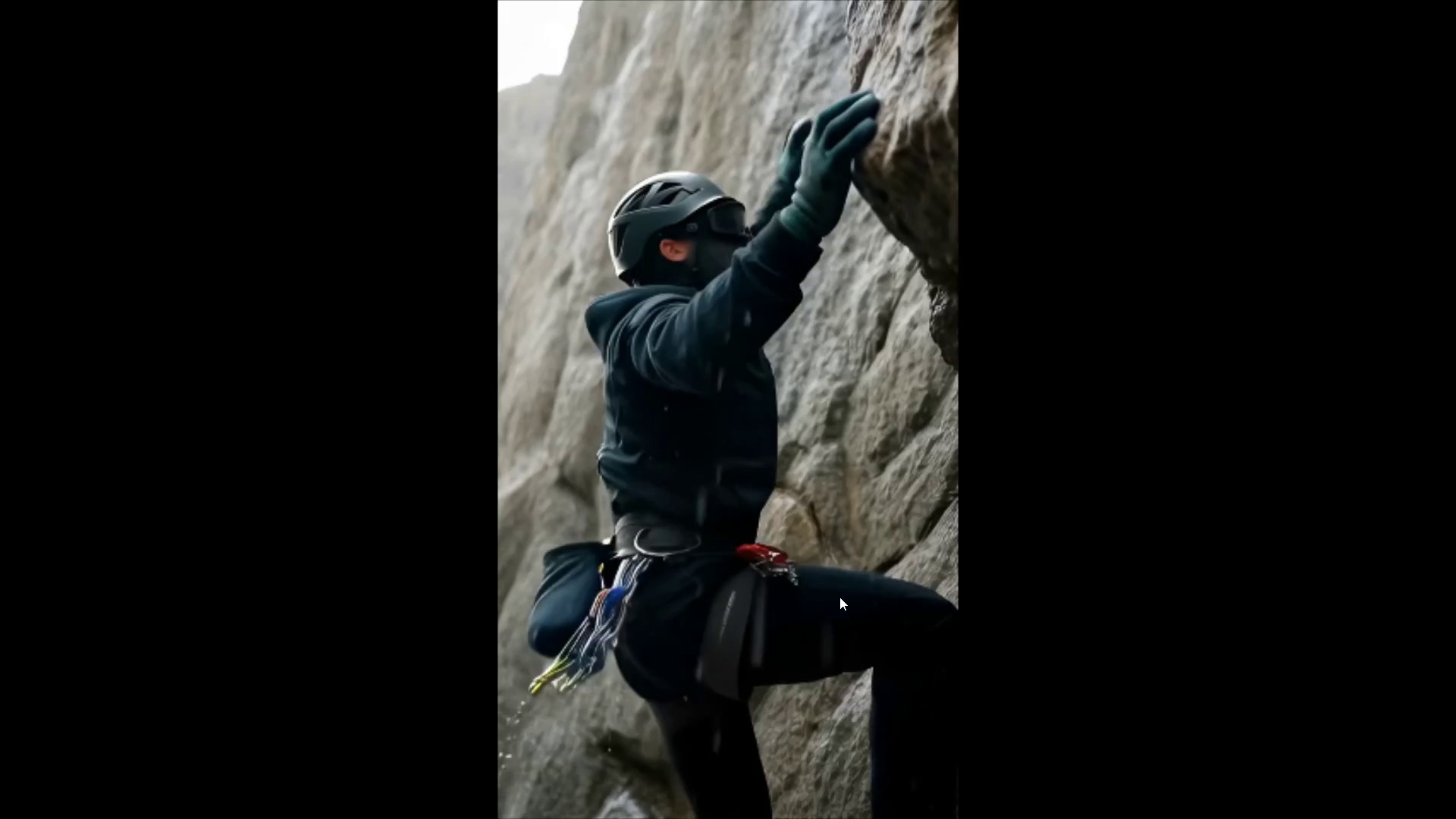 
hold_key(key=ArrowLeft, duration=1.52)
 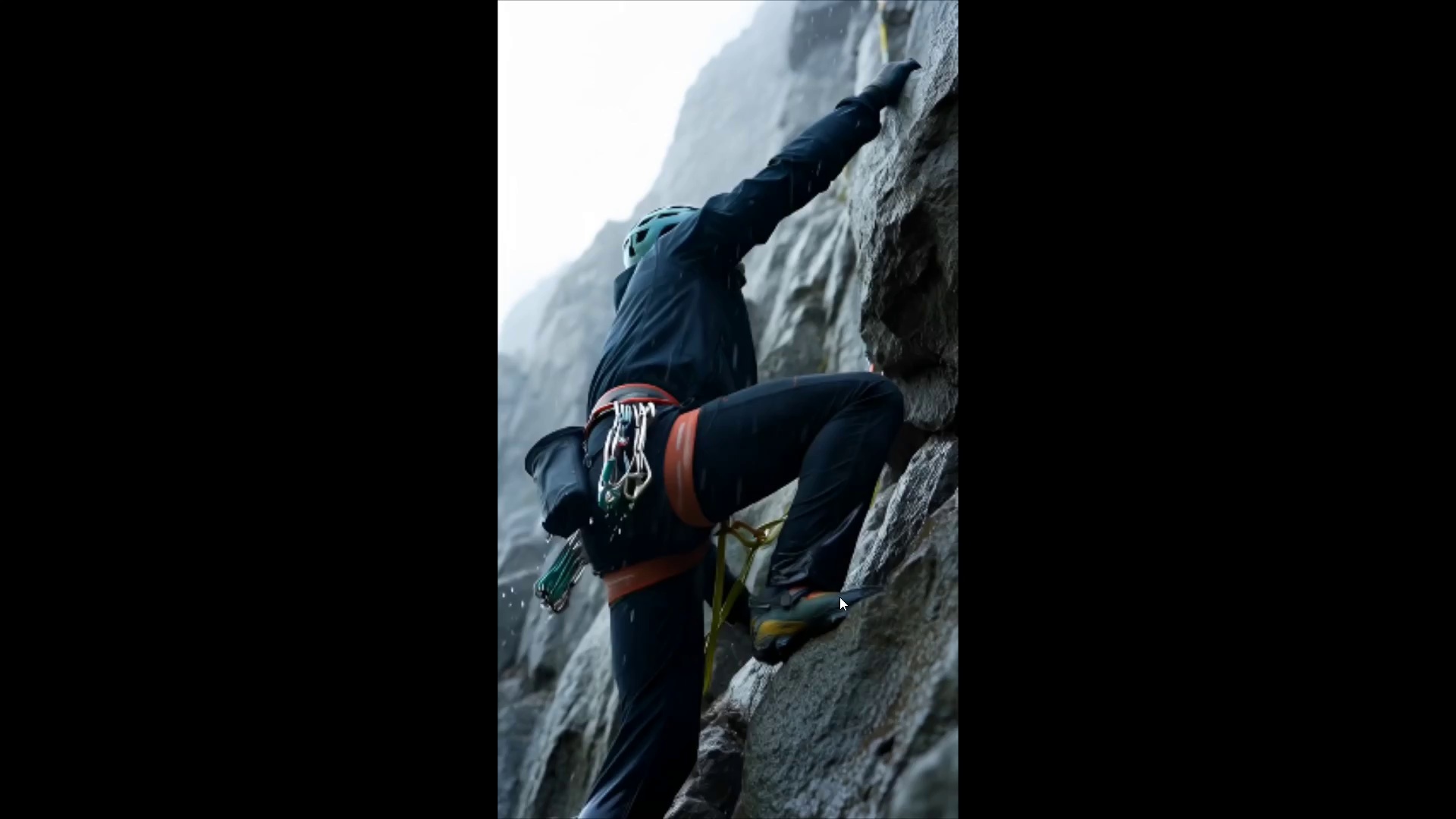 
key(ArrowLeft)
 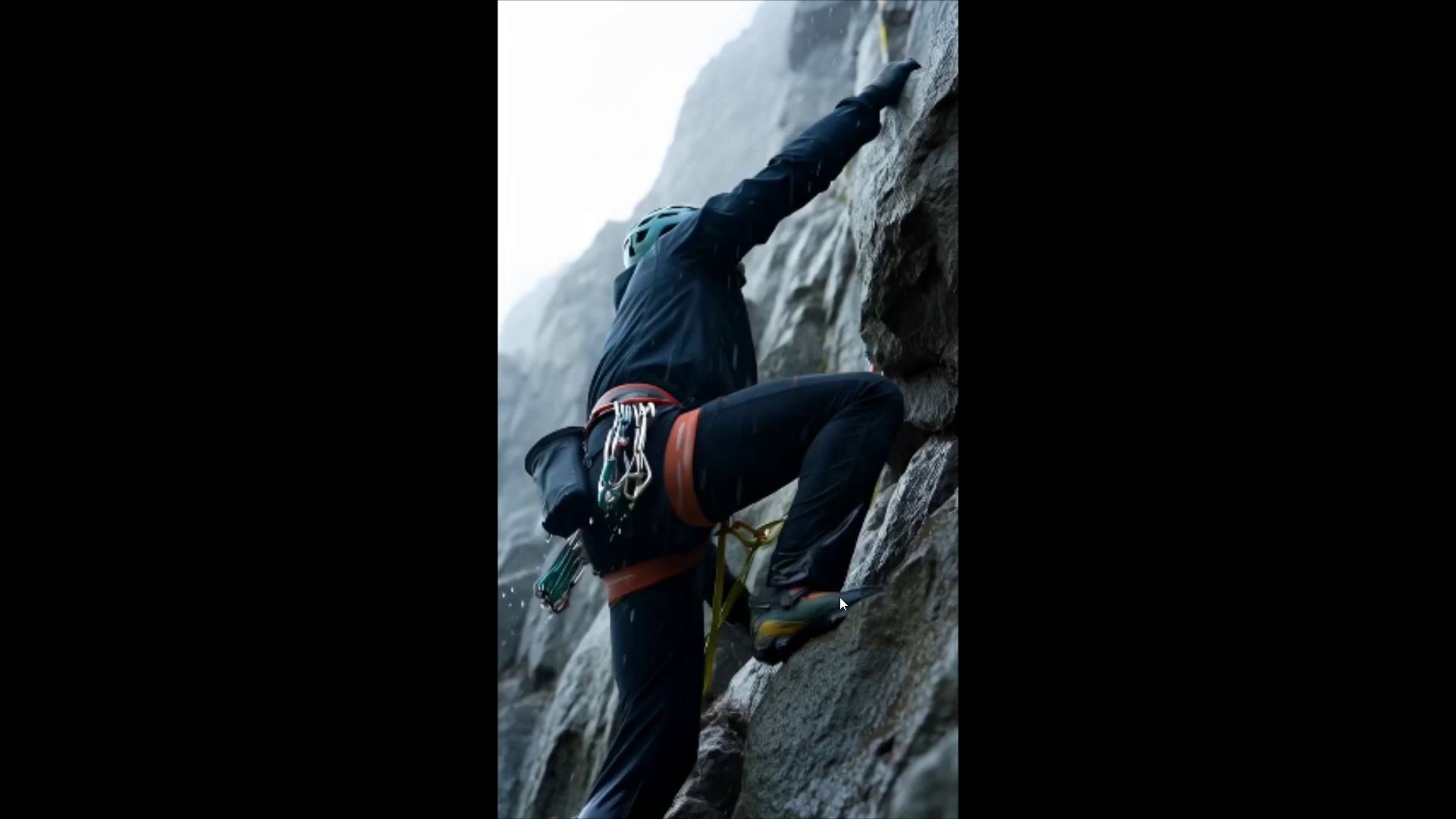 
key(ArrowLeft)
 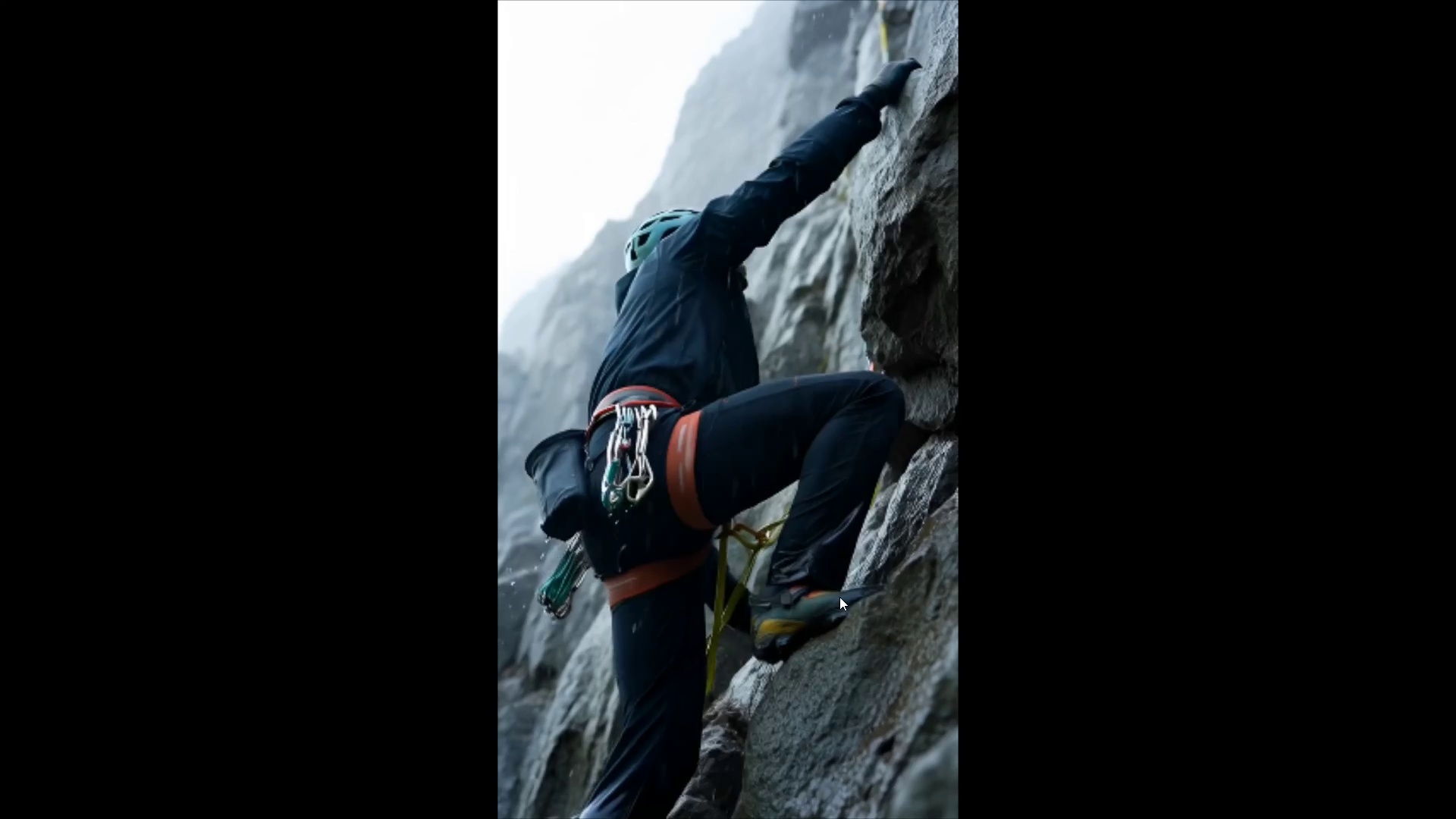 
key(ArrowLeft)
 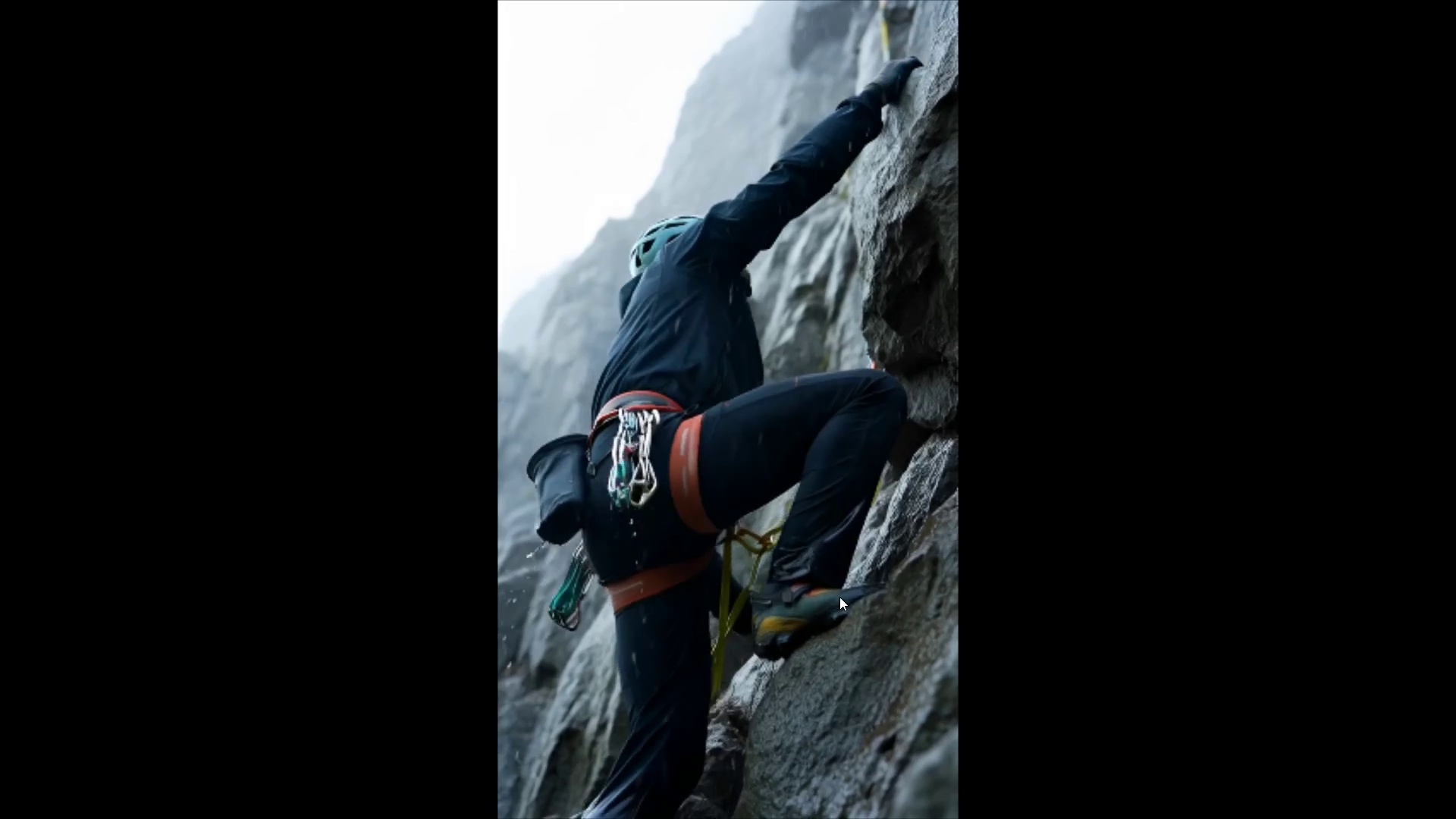 
key(ArrowLeft)
 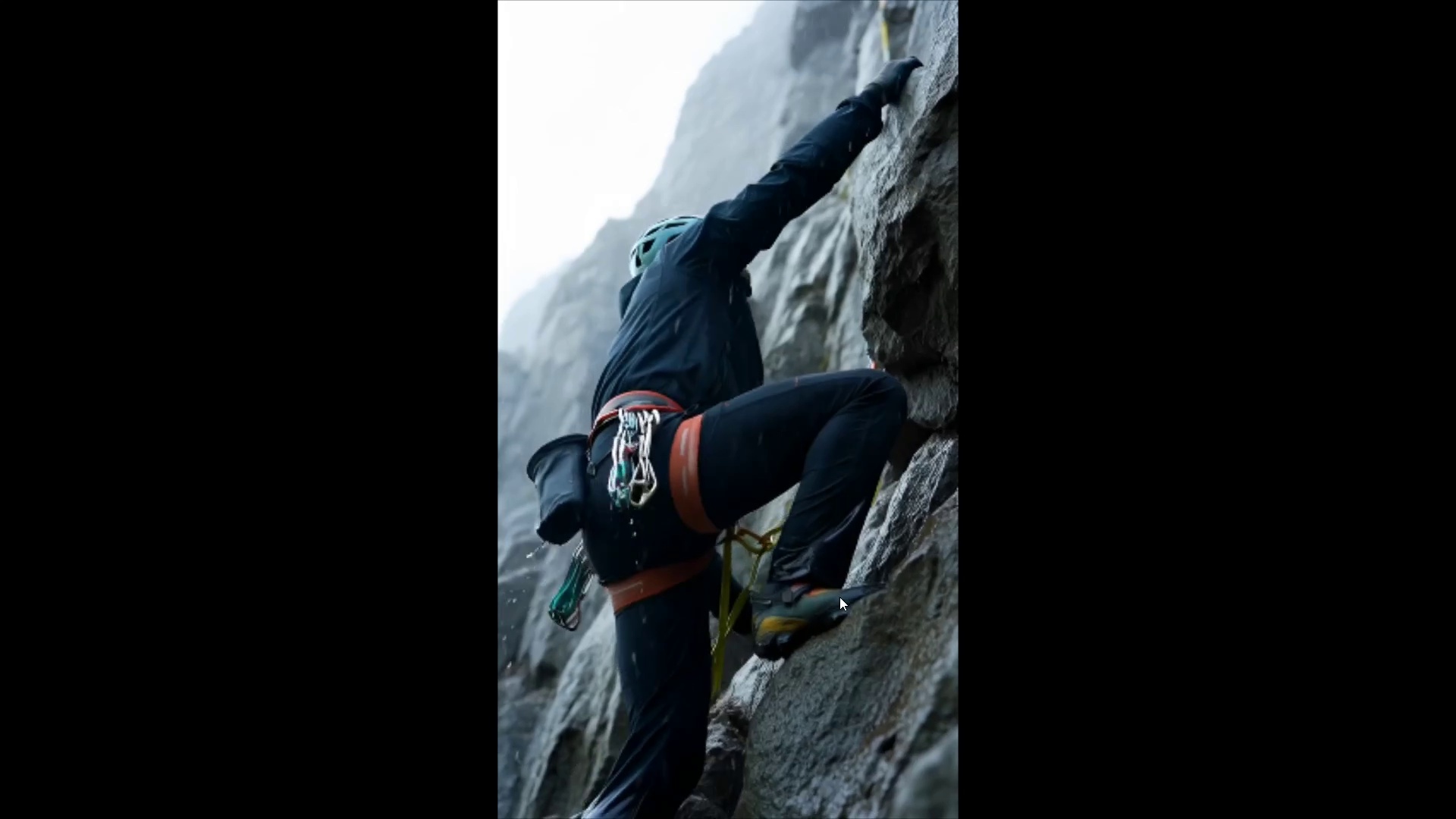 
key(ArrowLeft)
 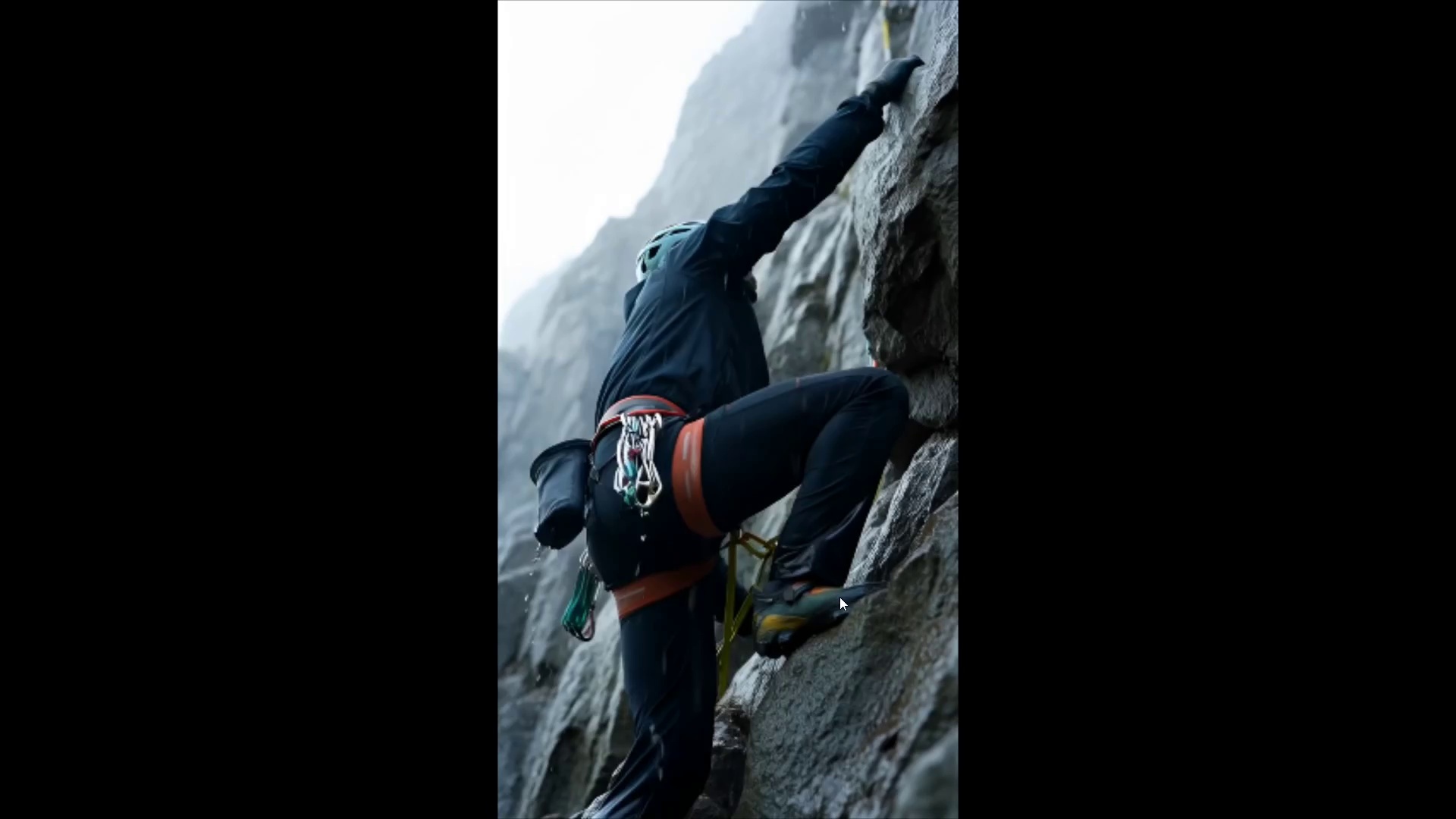 
key(ArrowLeft)
 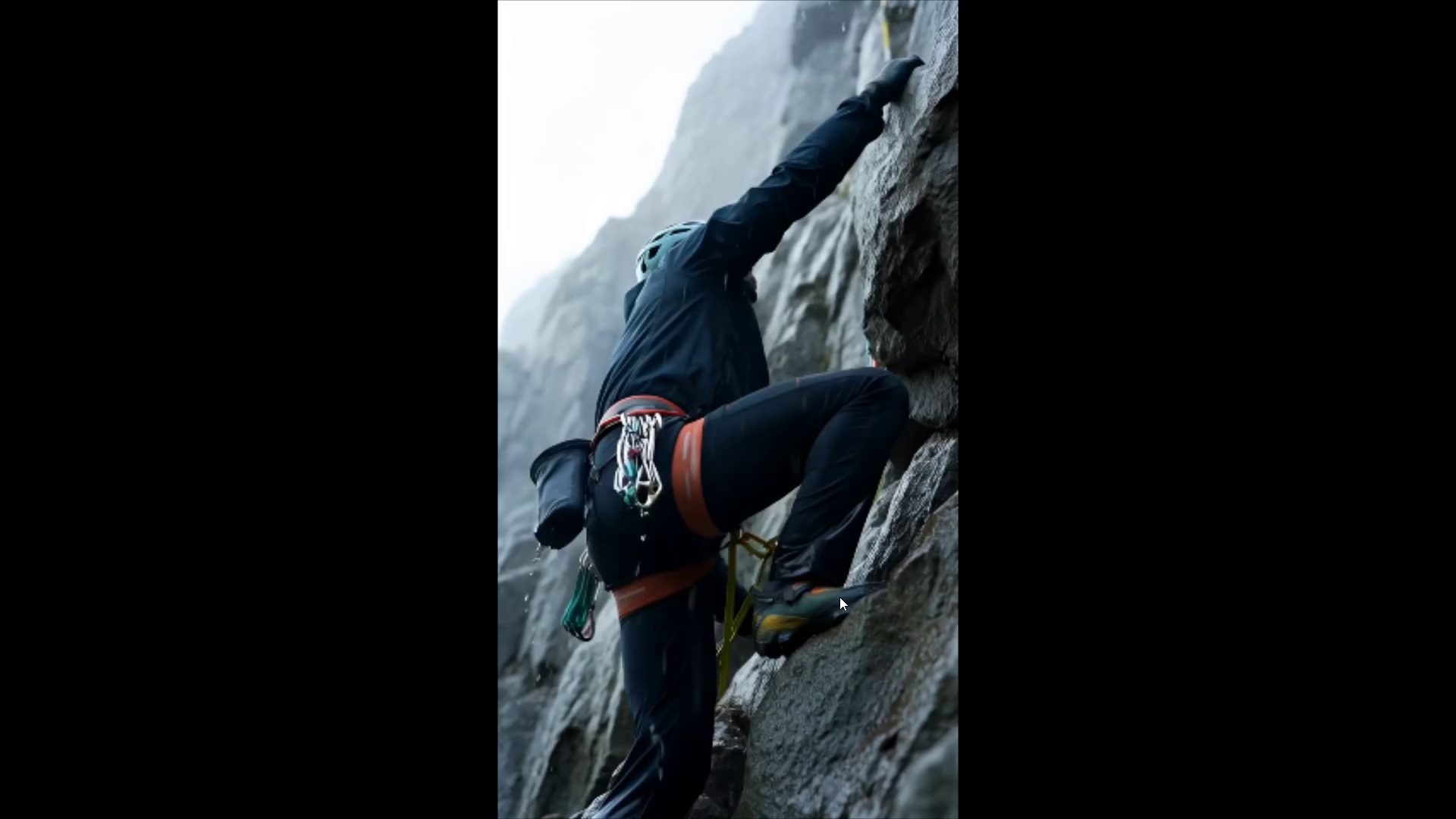 
key(ArrowLeft)
 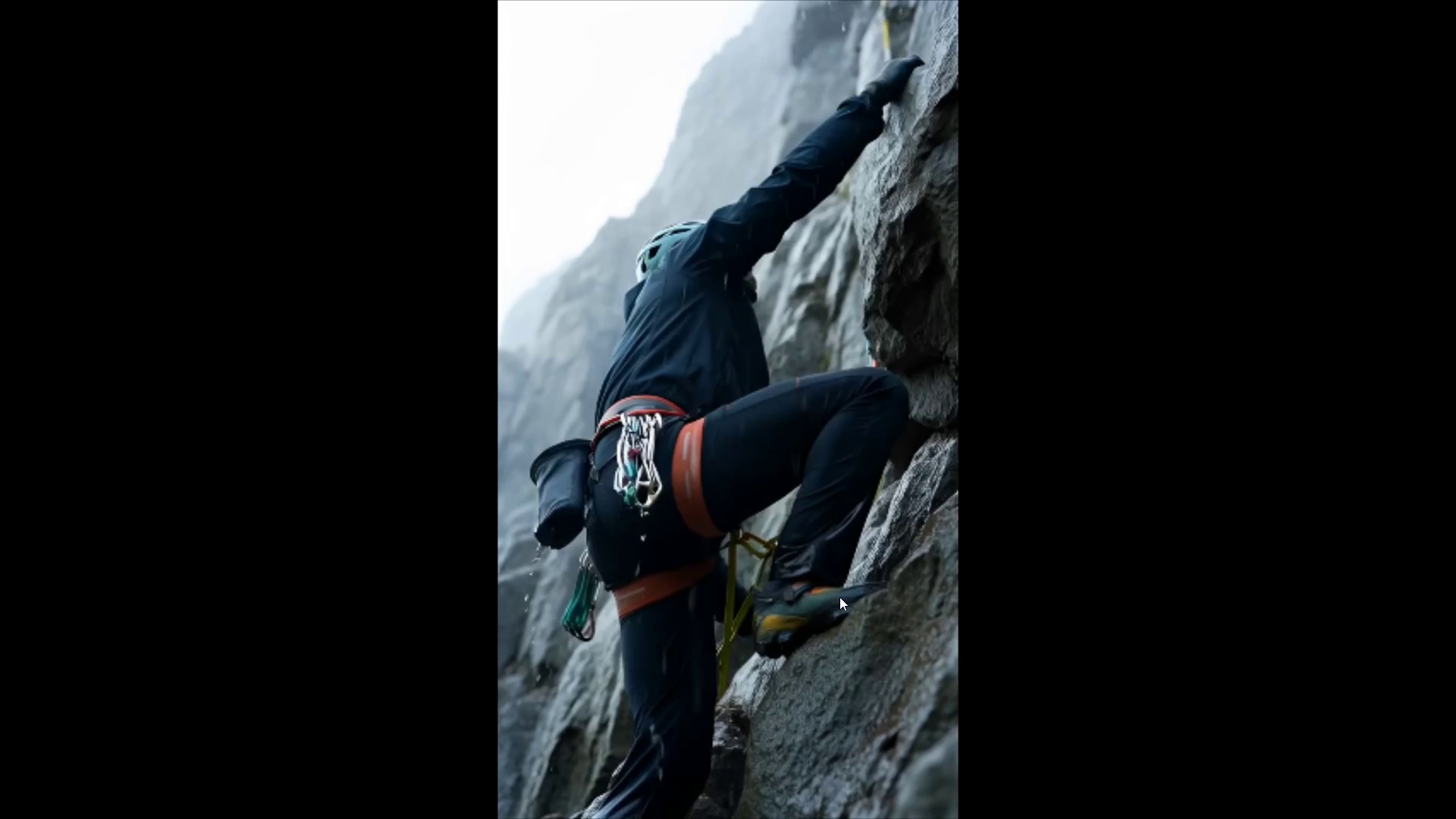 
hold_key(key=ArrowLeft, duration=4.42)
 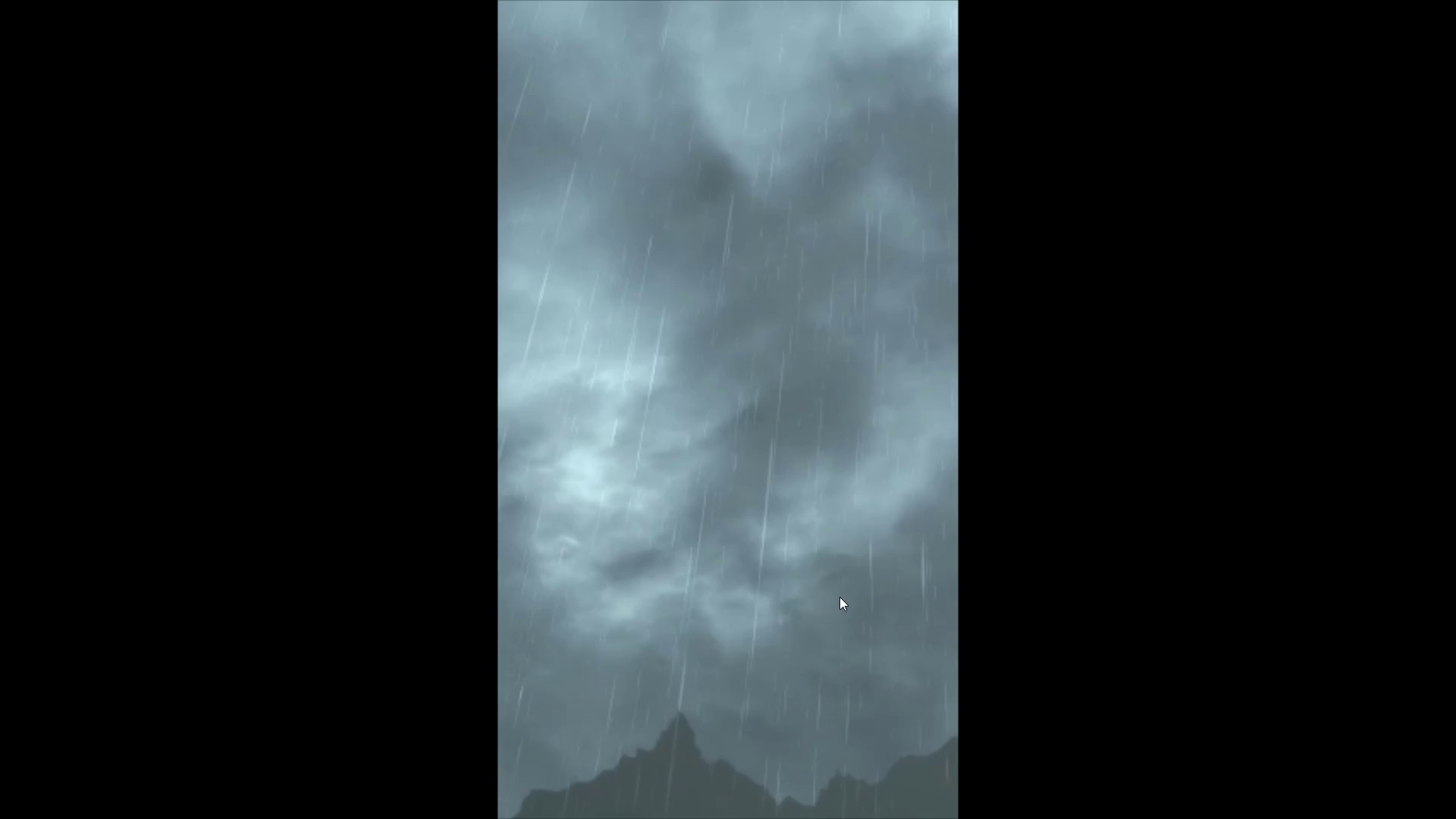 
key(Space)
 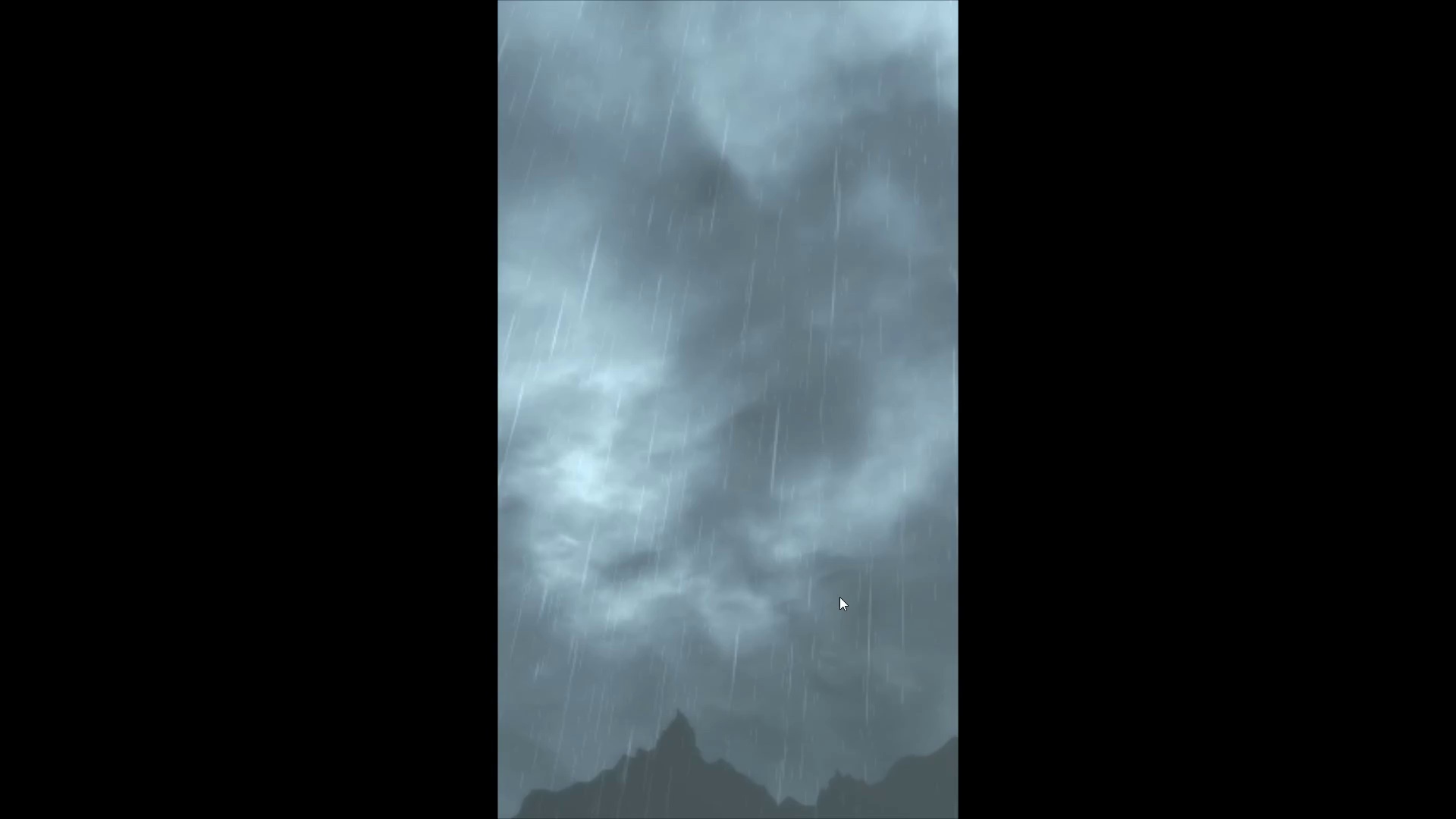 
hold_key(key=ArrowLeft, duration=1.5)
 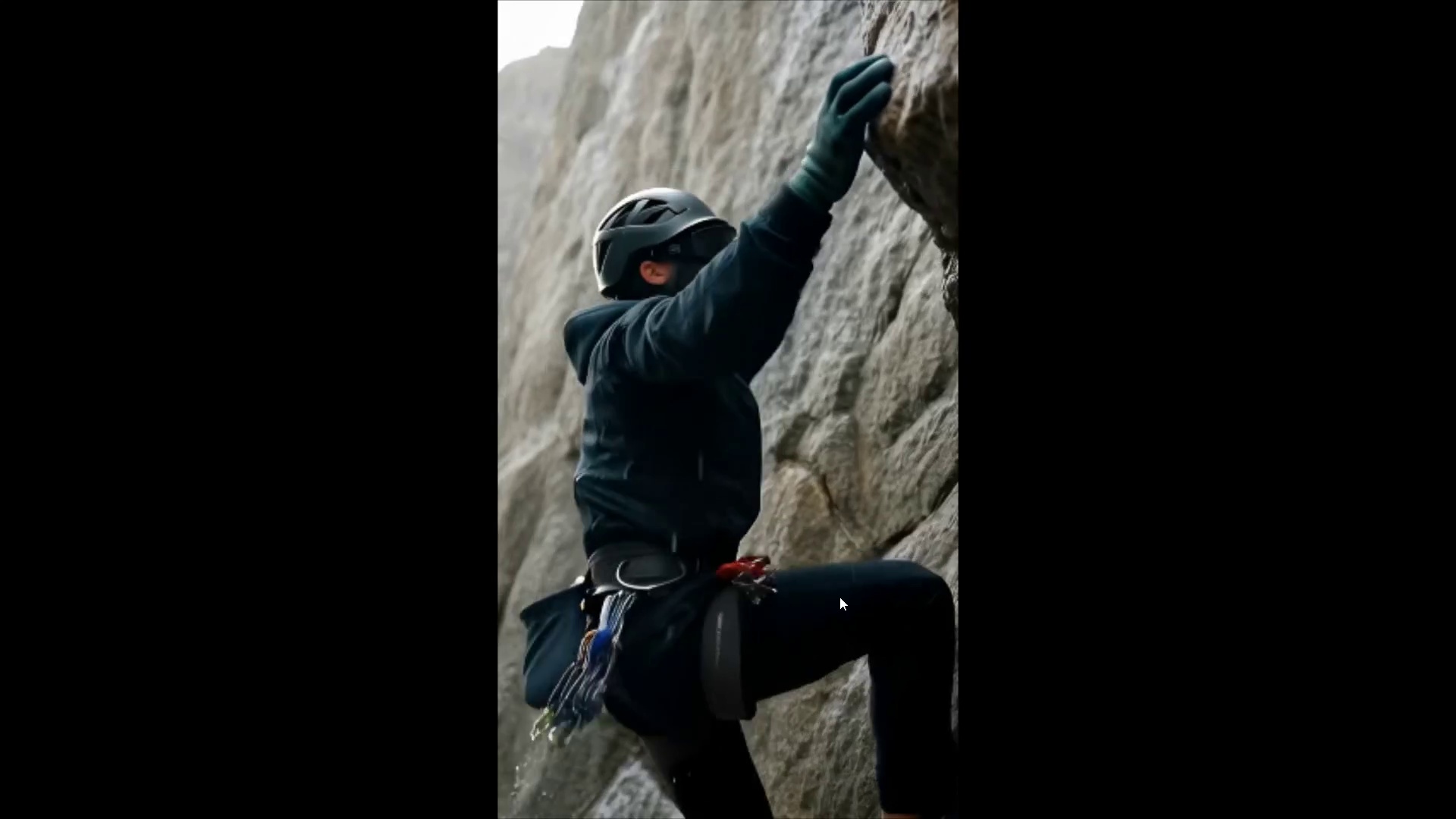 
hold_key(key=ArrowLeft, duration=1.25)
 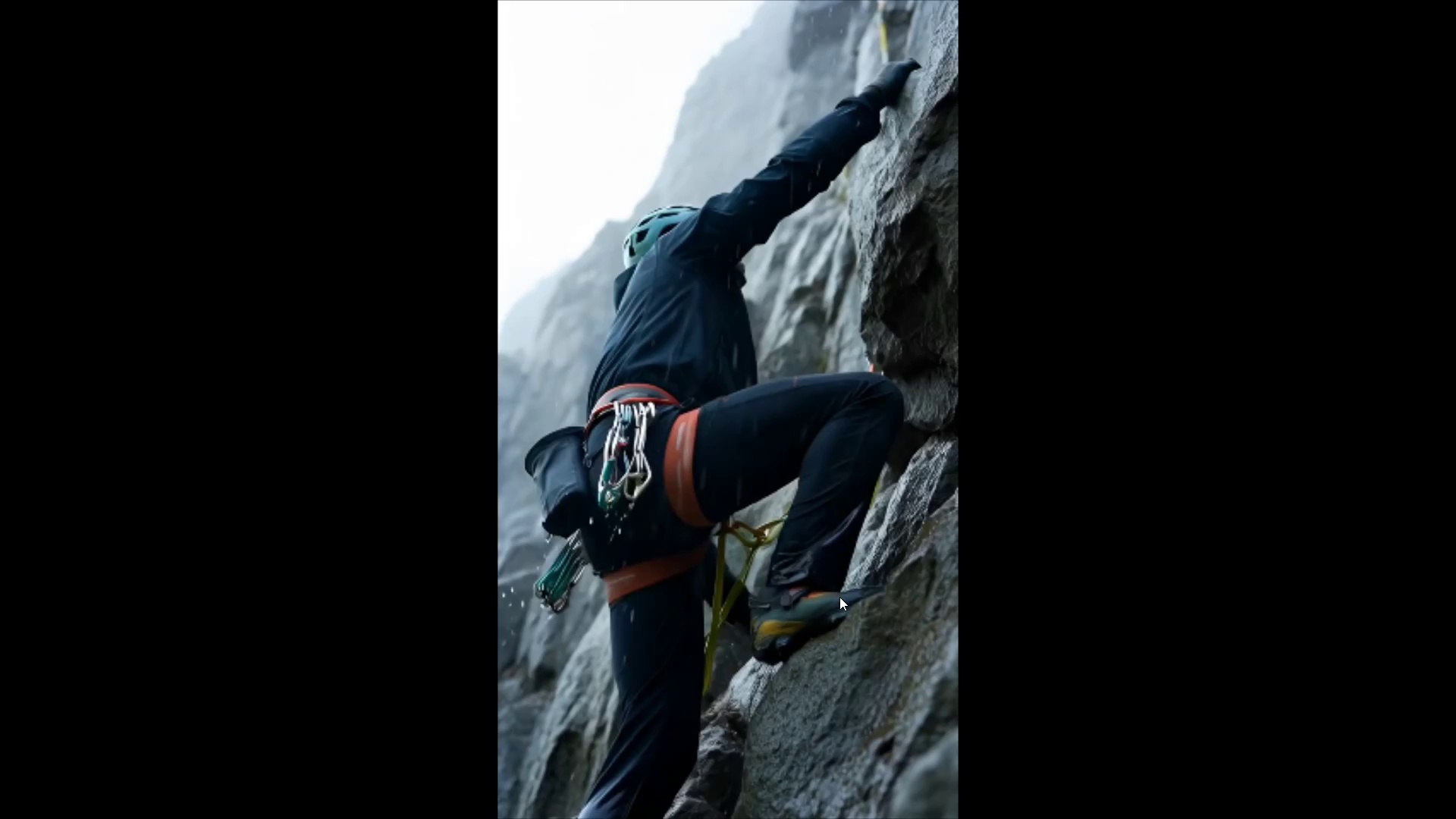 
key(Space)
 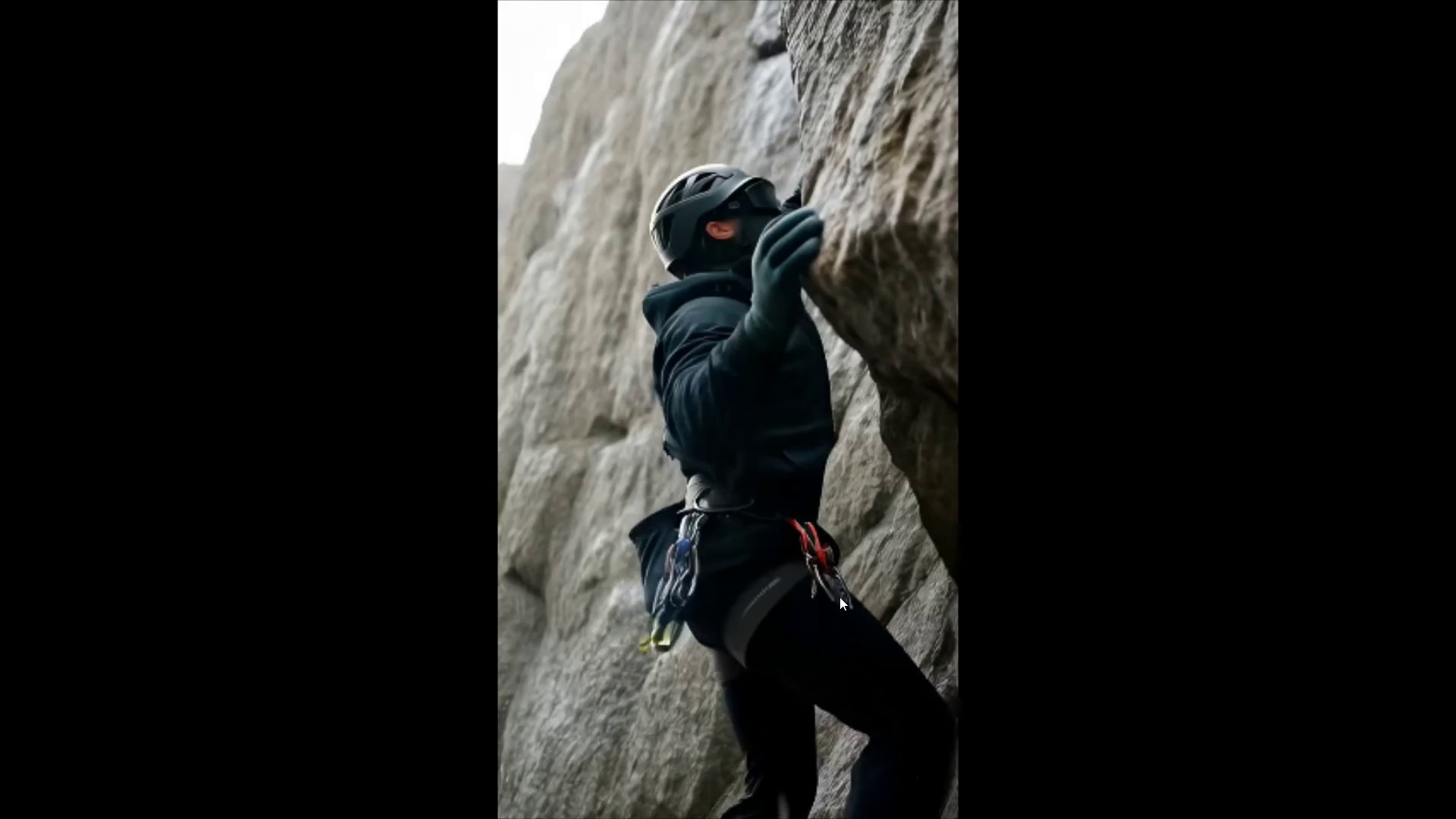 
key(Space)
 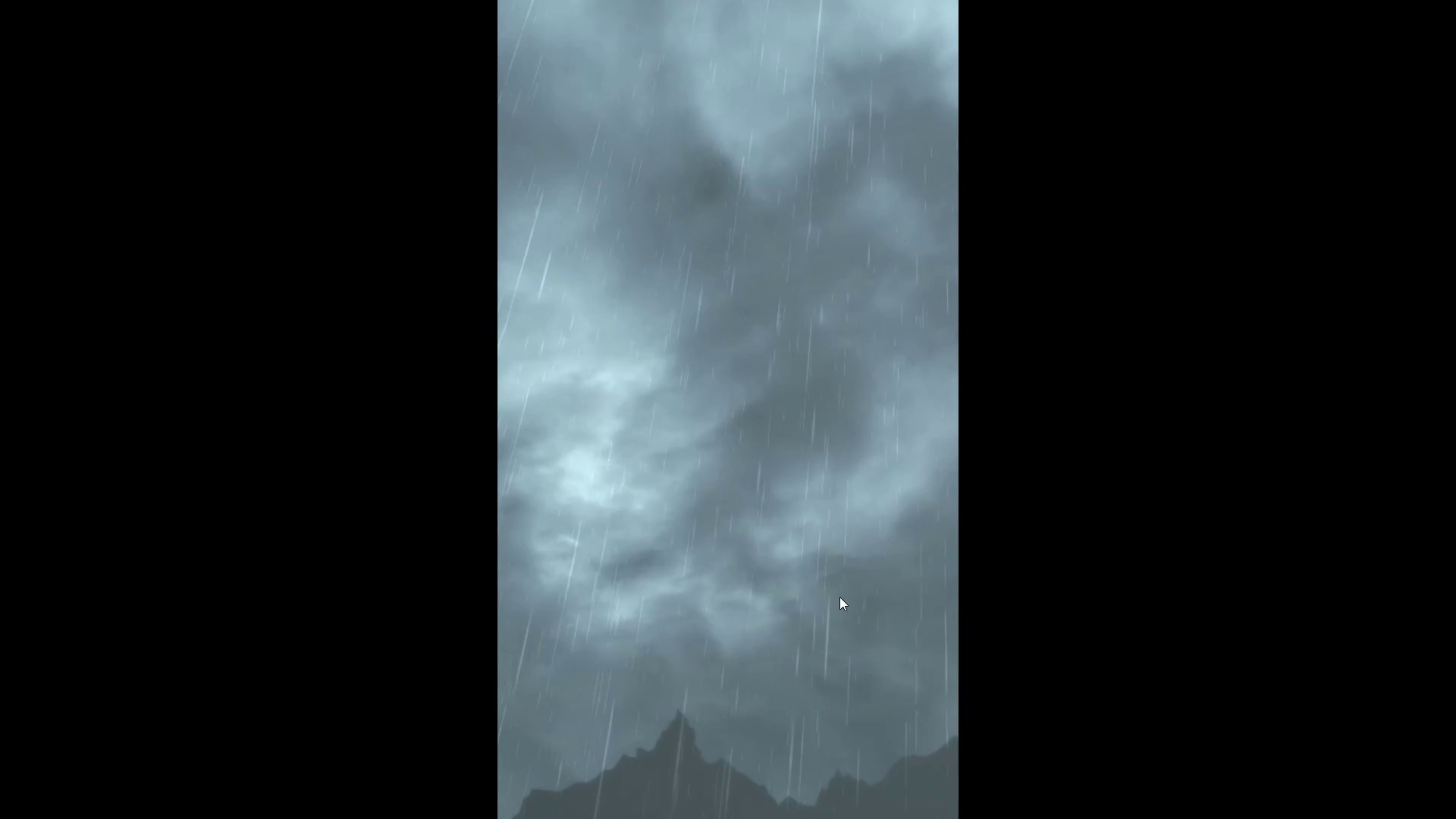 
hold_key(key=ArrowLeft, duration=1.51)
 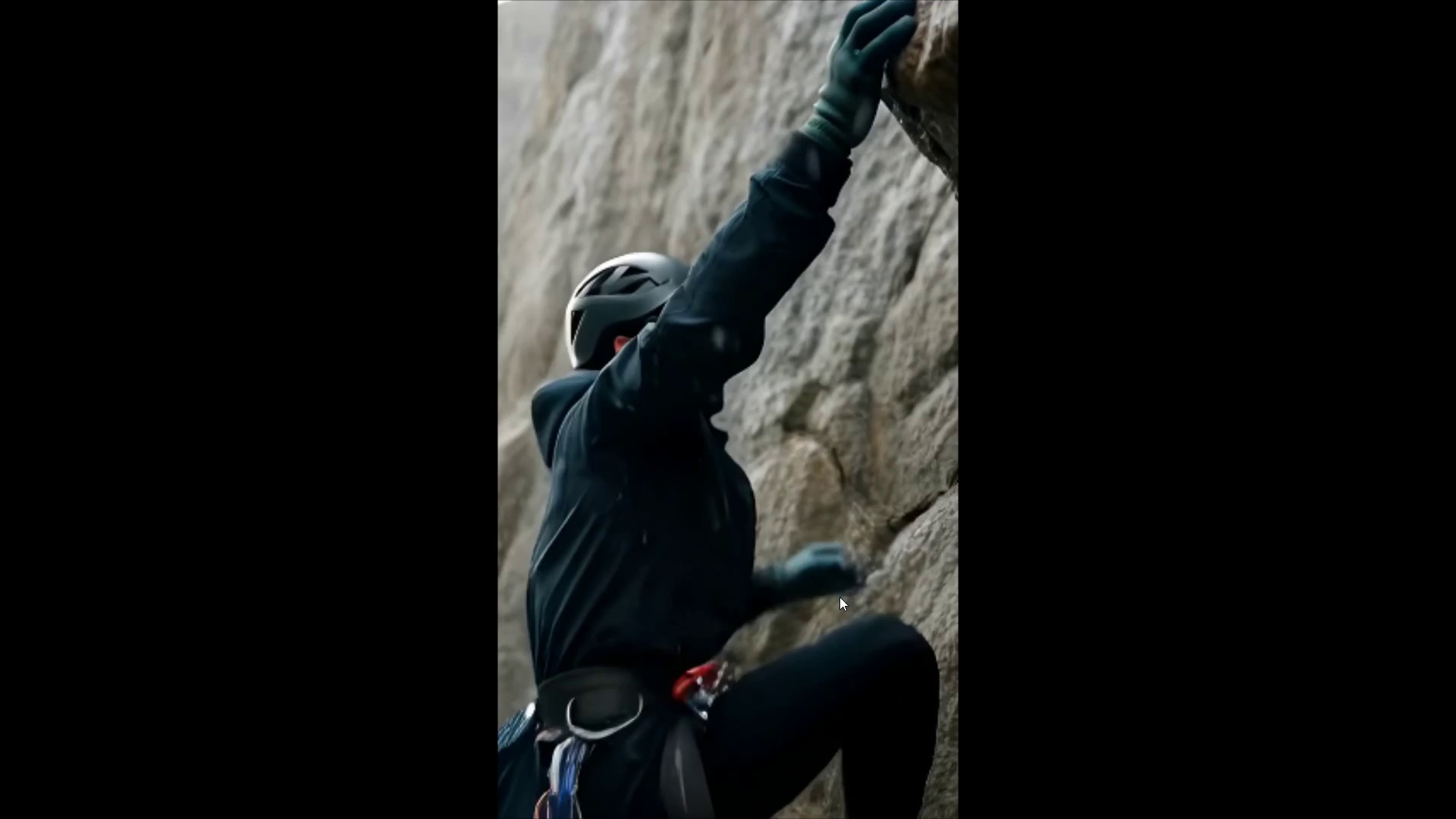 
hold_key(key=ArrowLeft, duration=0.38)
 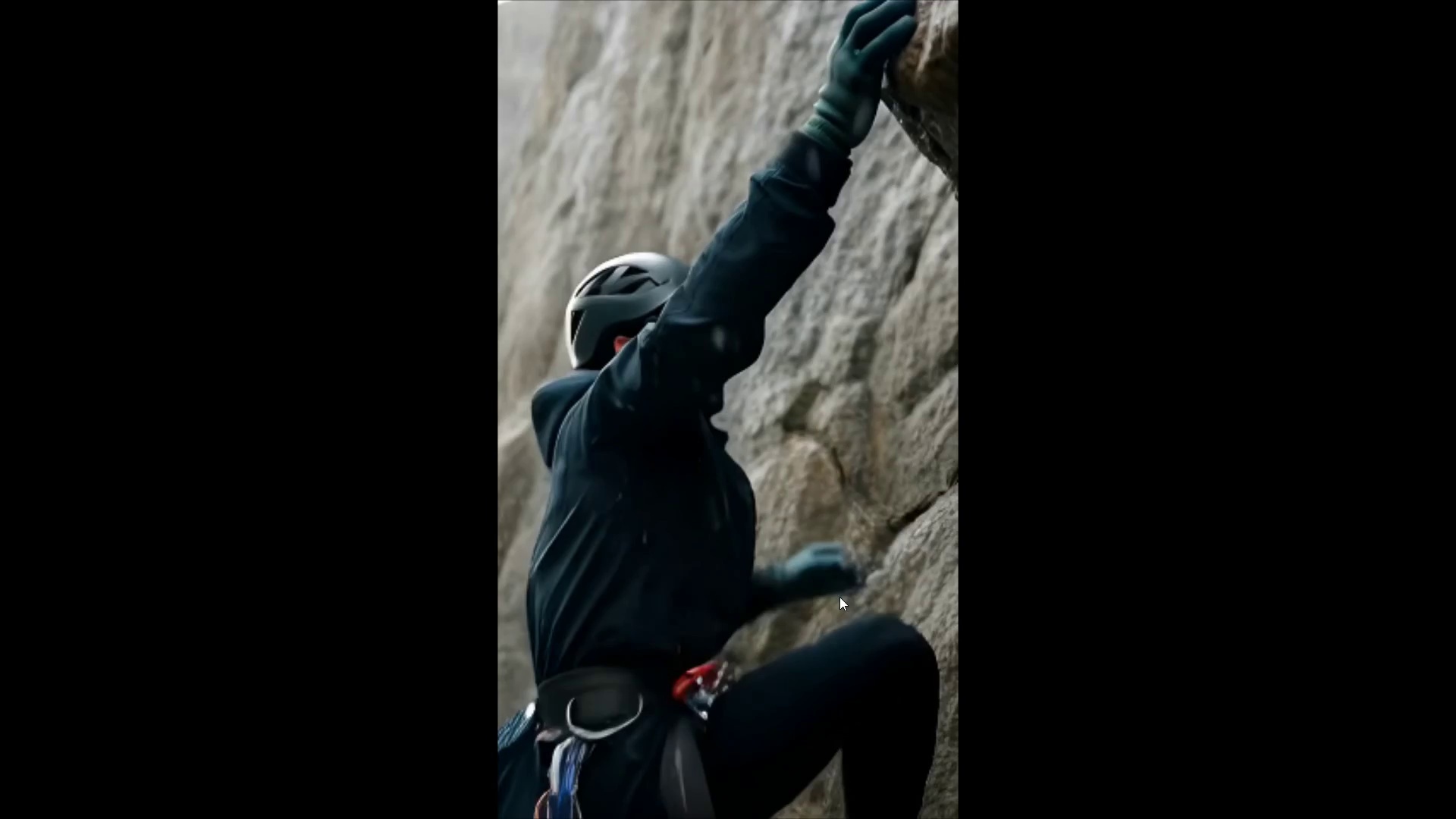 
hold_key(key=ArrowLeft, duration=1.14)
 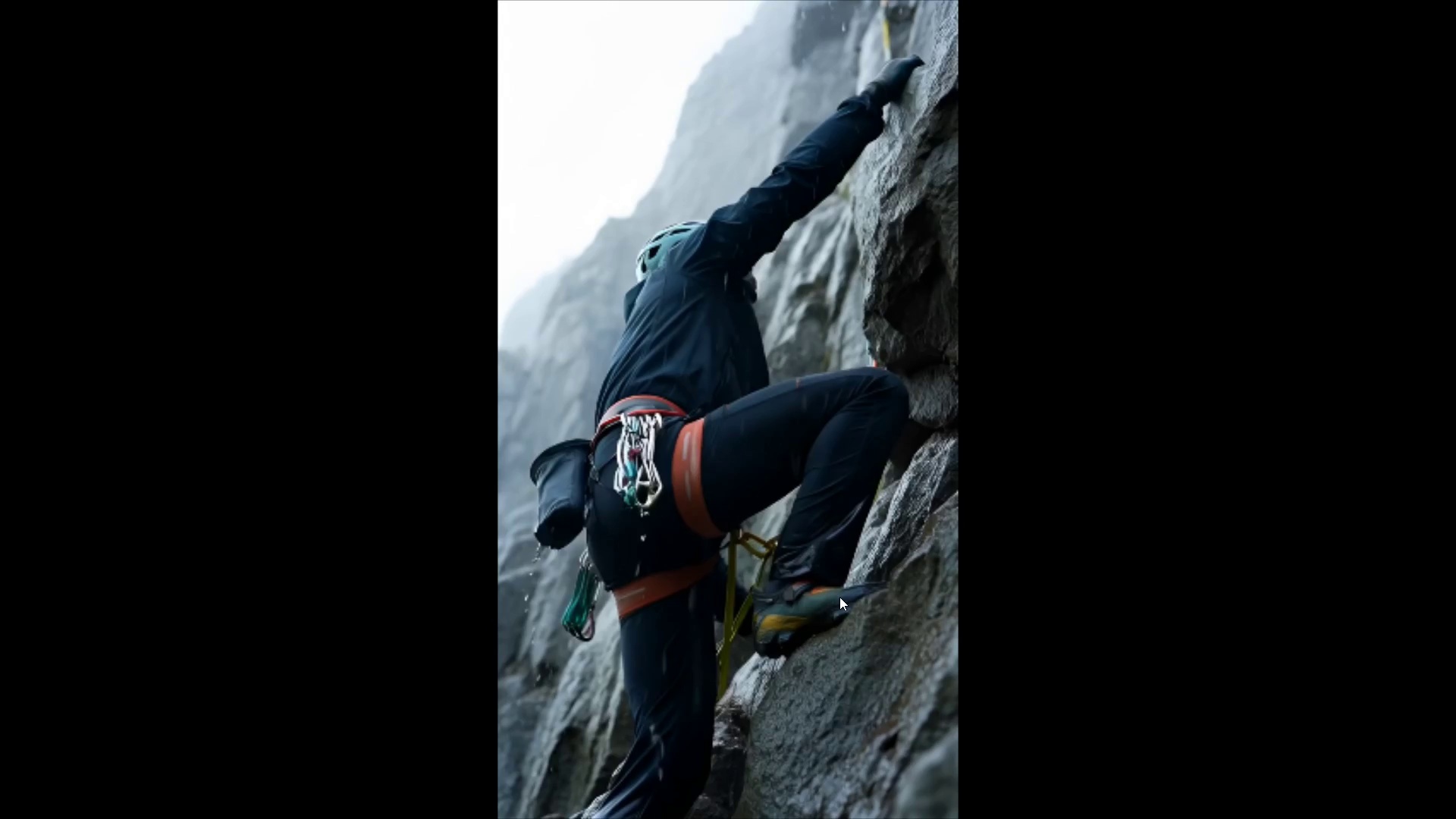 
key(Space)
 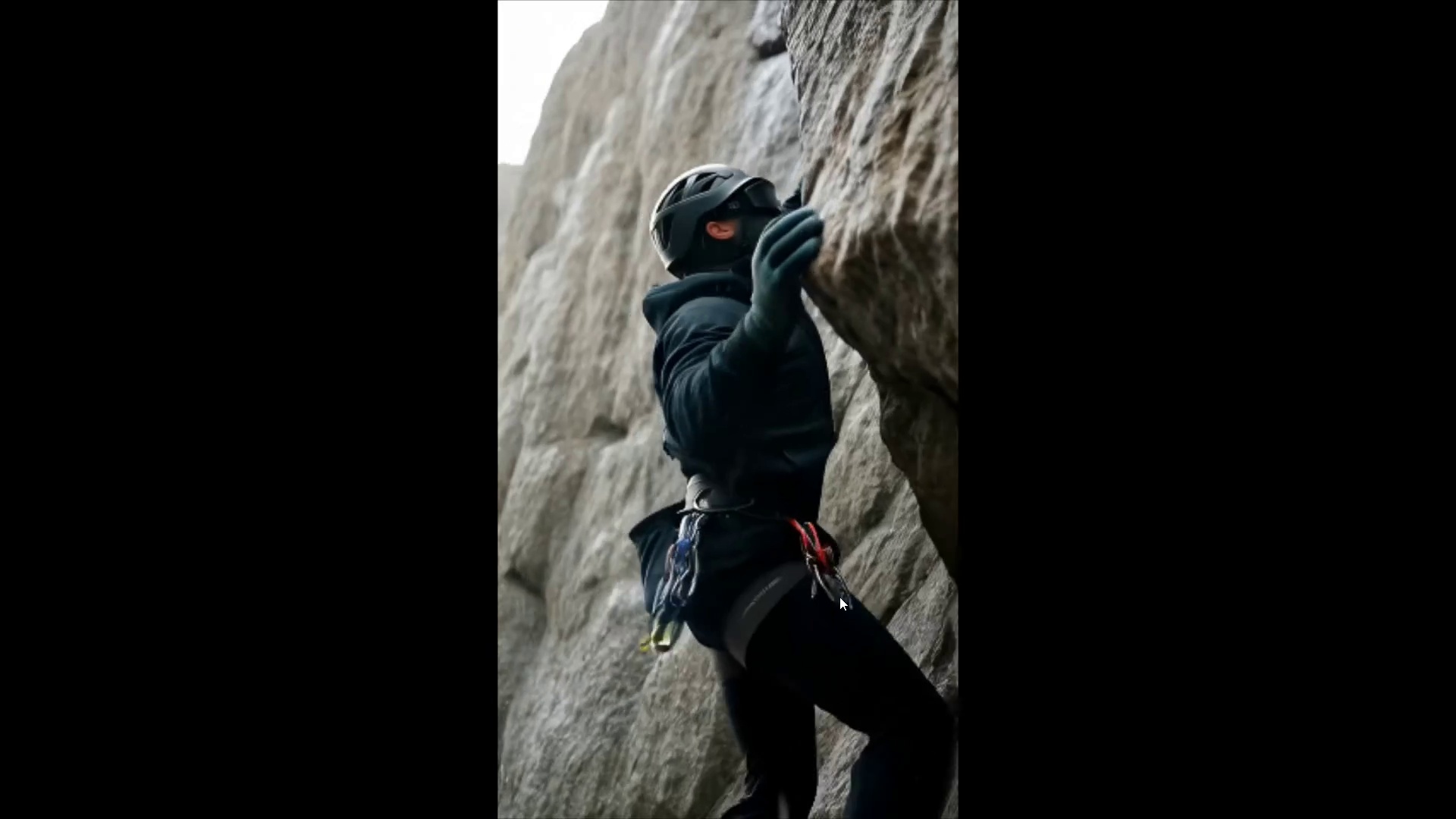 
key(Space)
 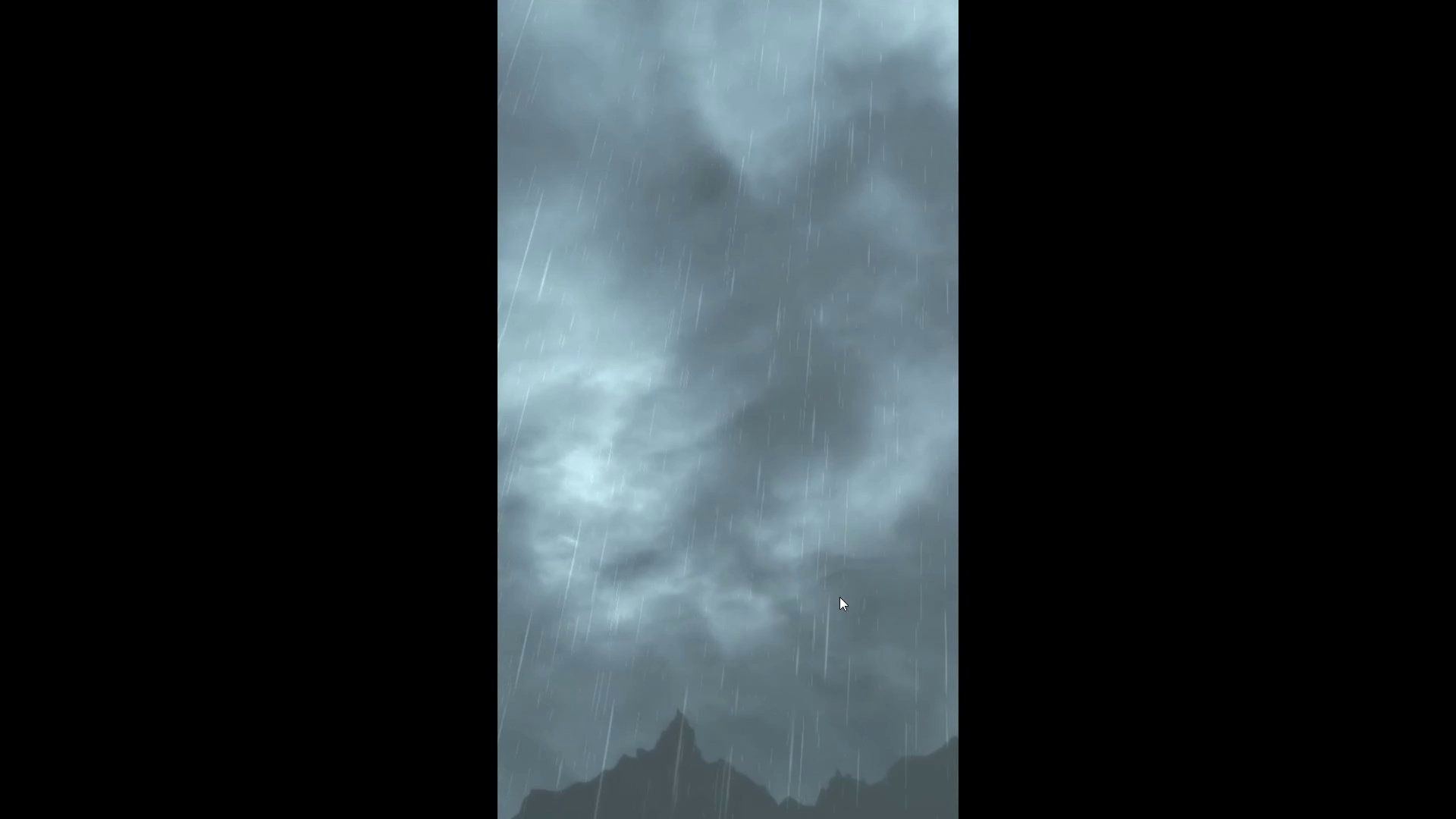 
key(Control+Backquote)
 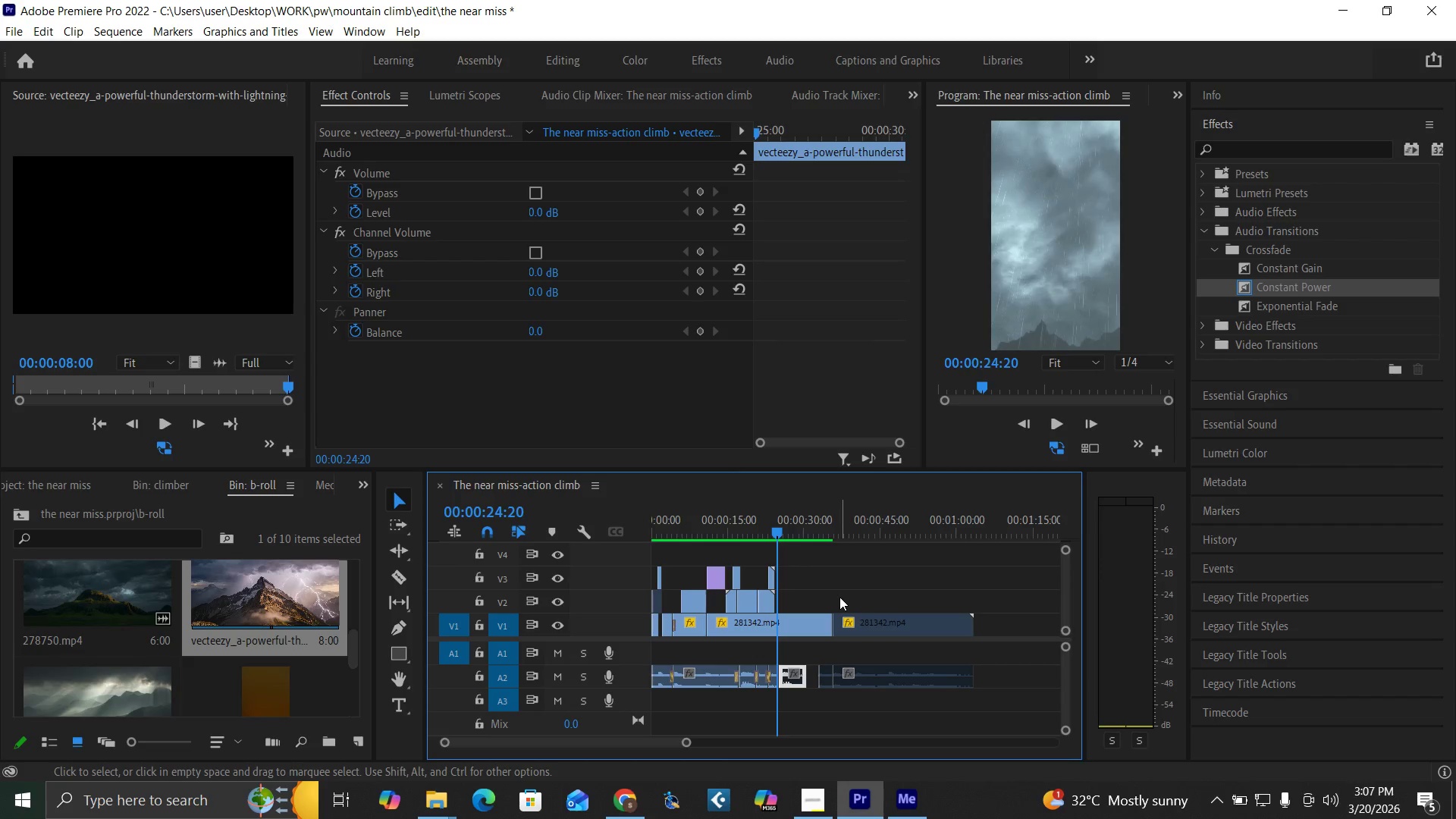 
key(Control+S)